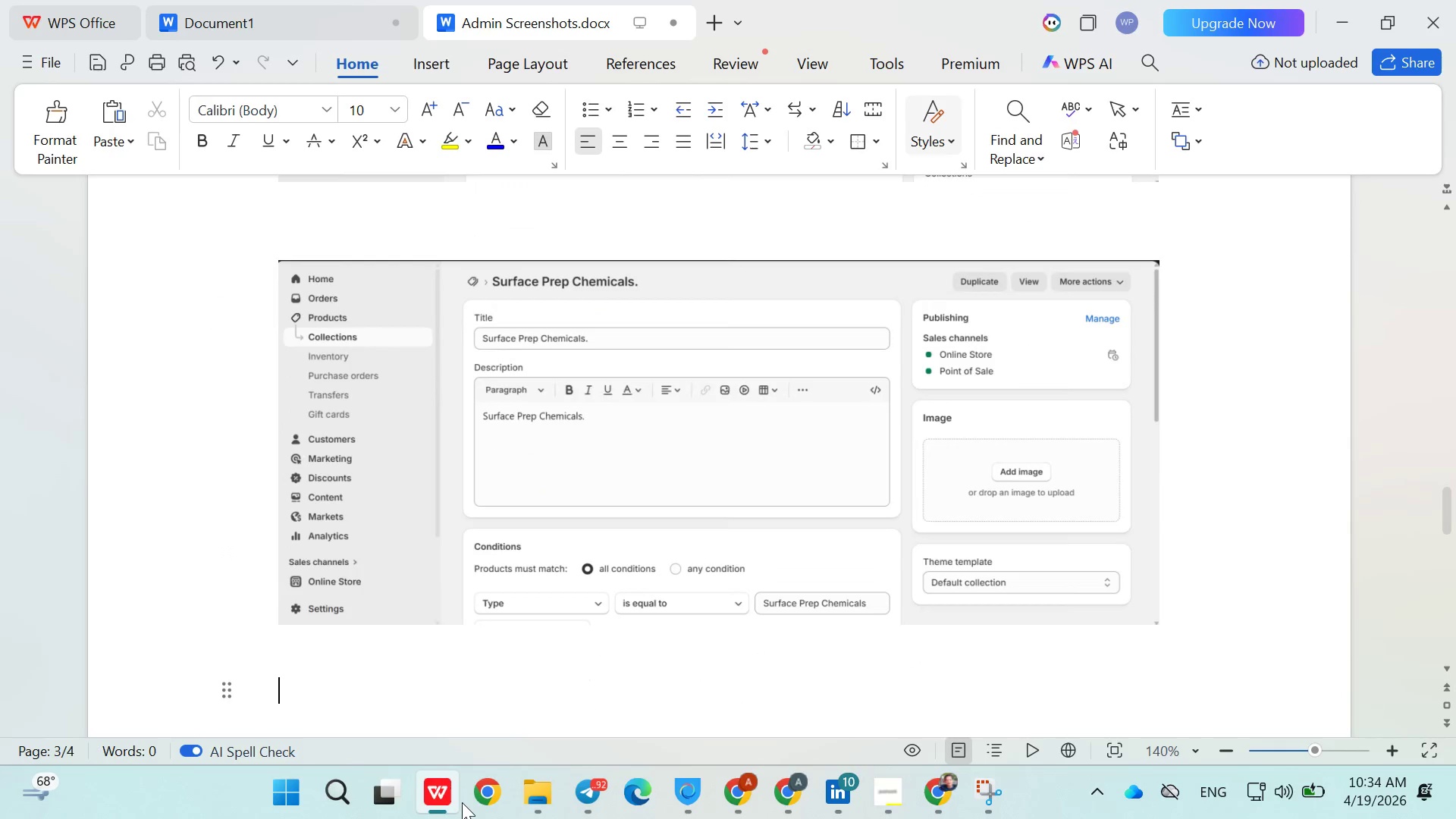 
key(Enter)
 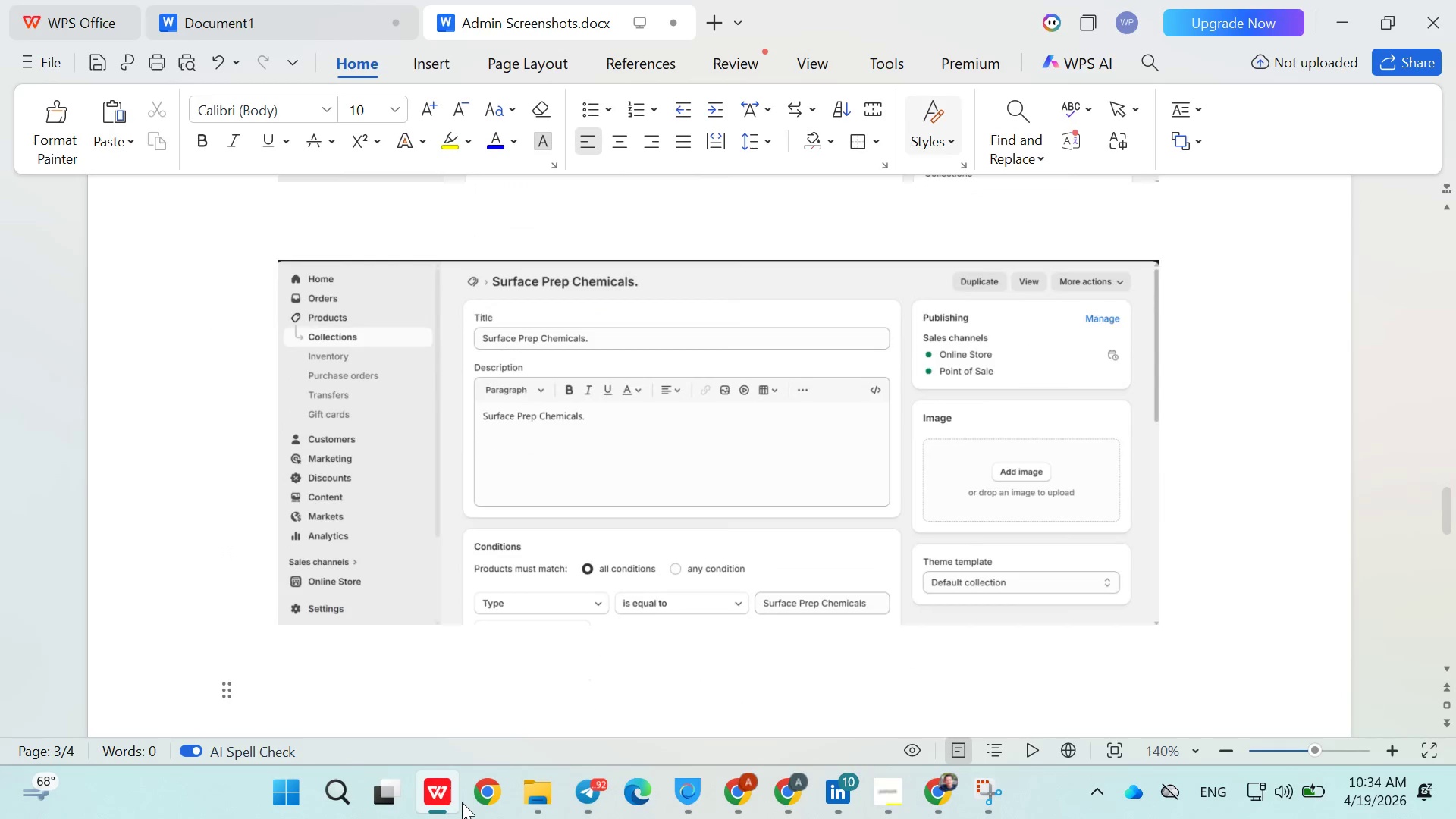 
key(Control+V)
 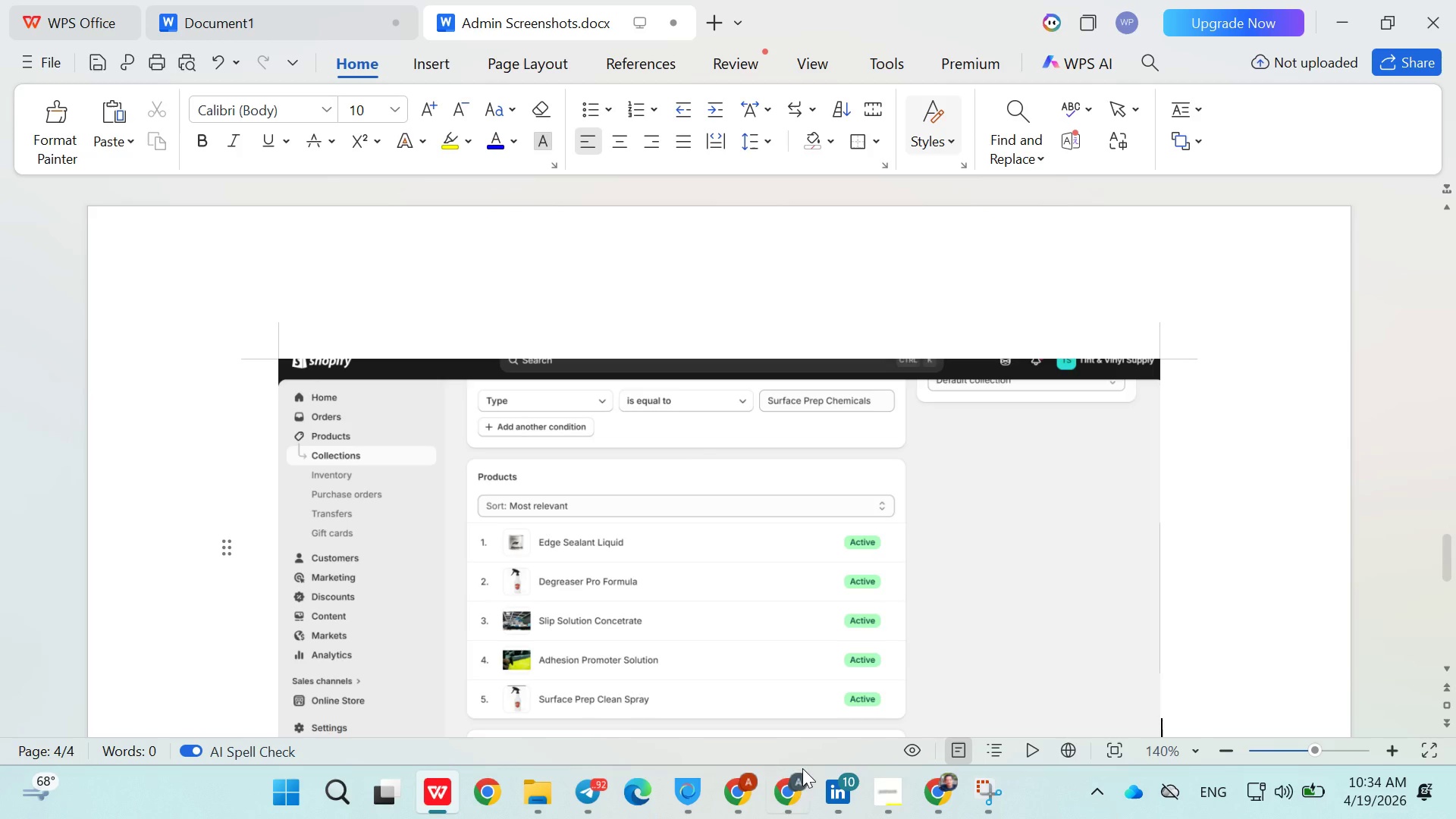 
left_click([793, 775])
 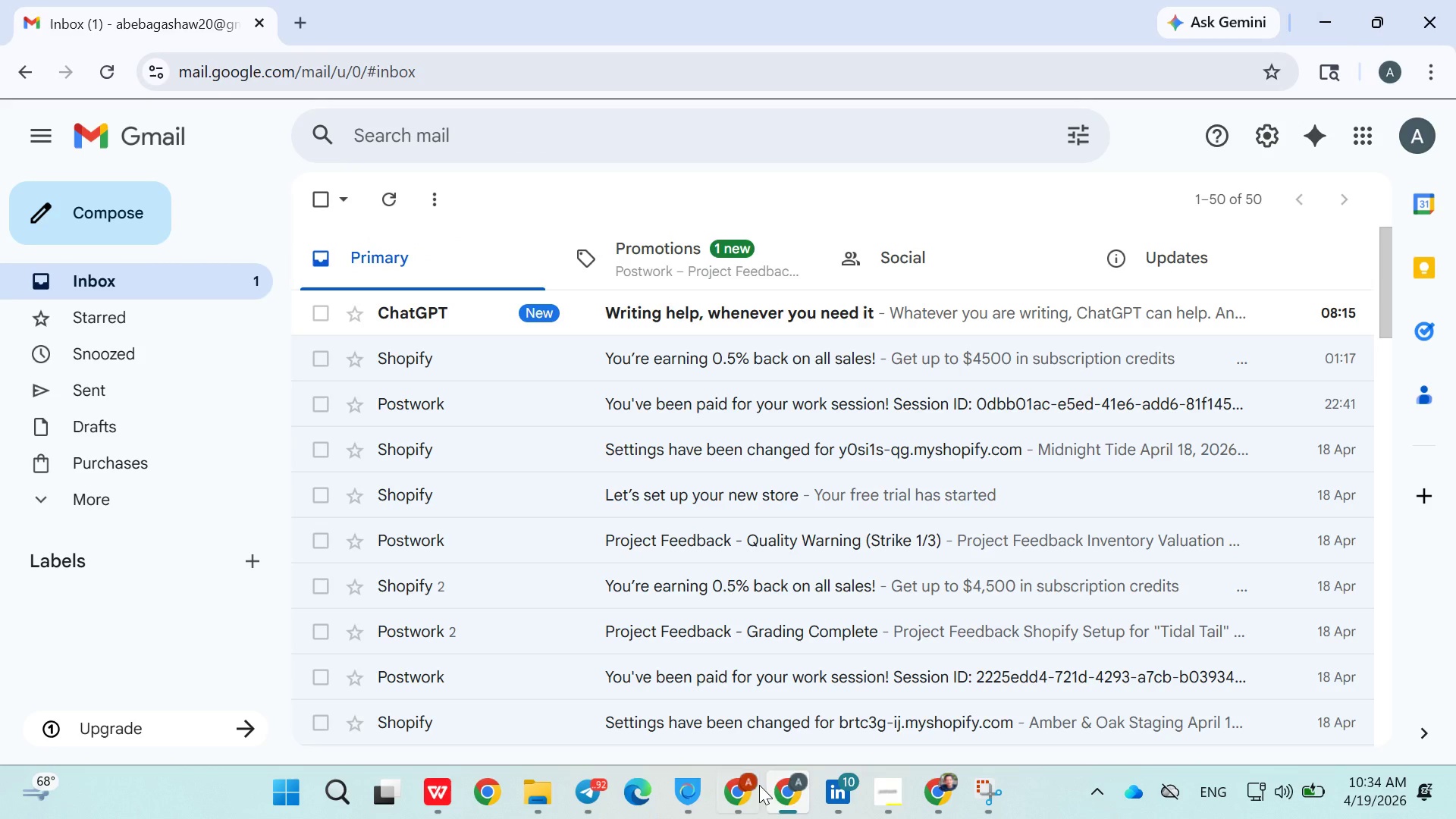 
left_click([754, 784])
 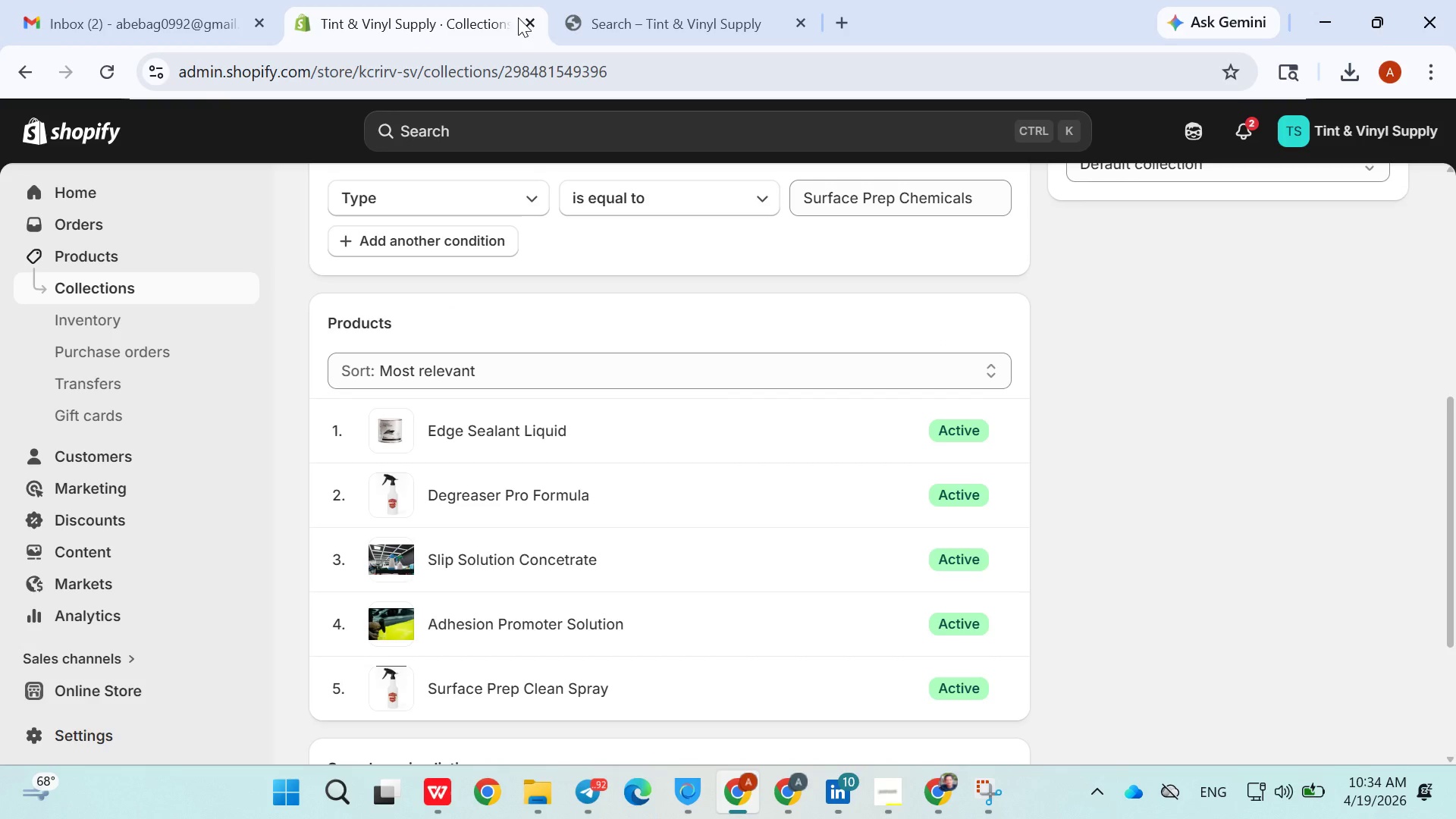 
left_click([597, 5])
 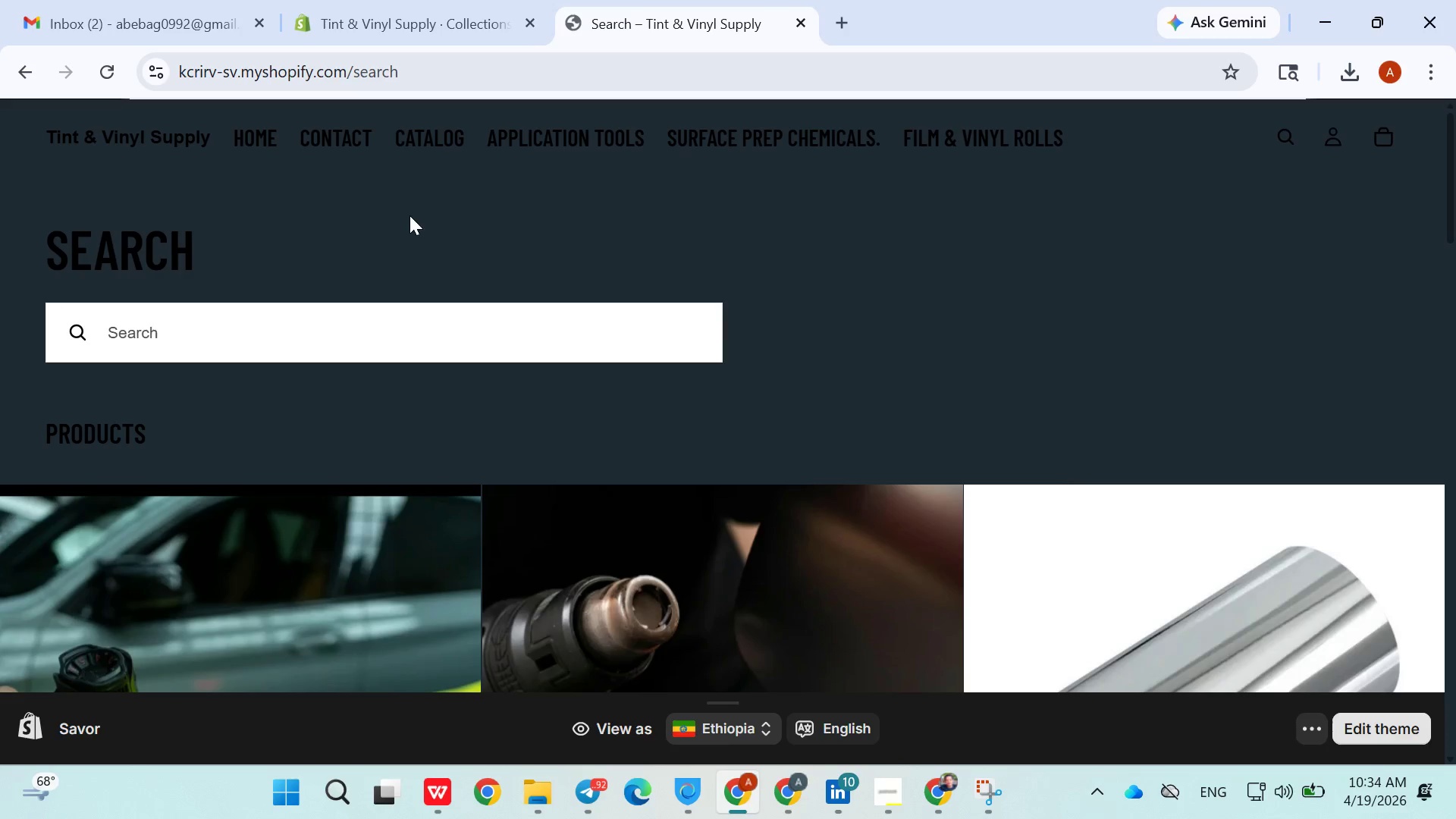 
left_click([410, 215])
 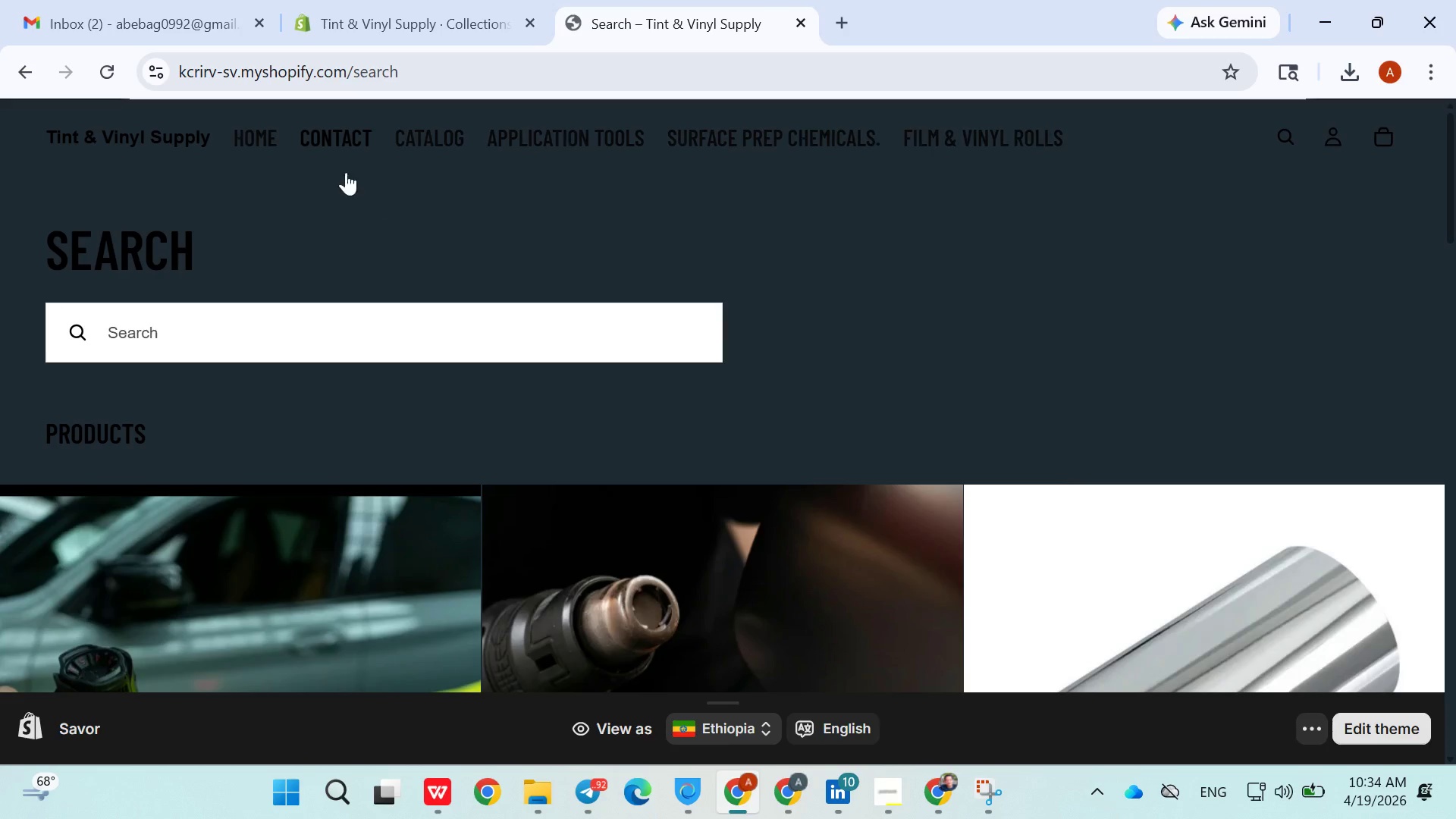 
scroll: coordinate [410, 215], scroll_direction: up, amount: 1.0
 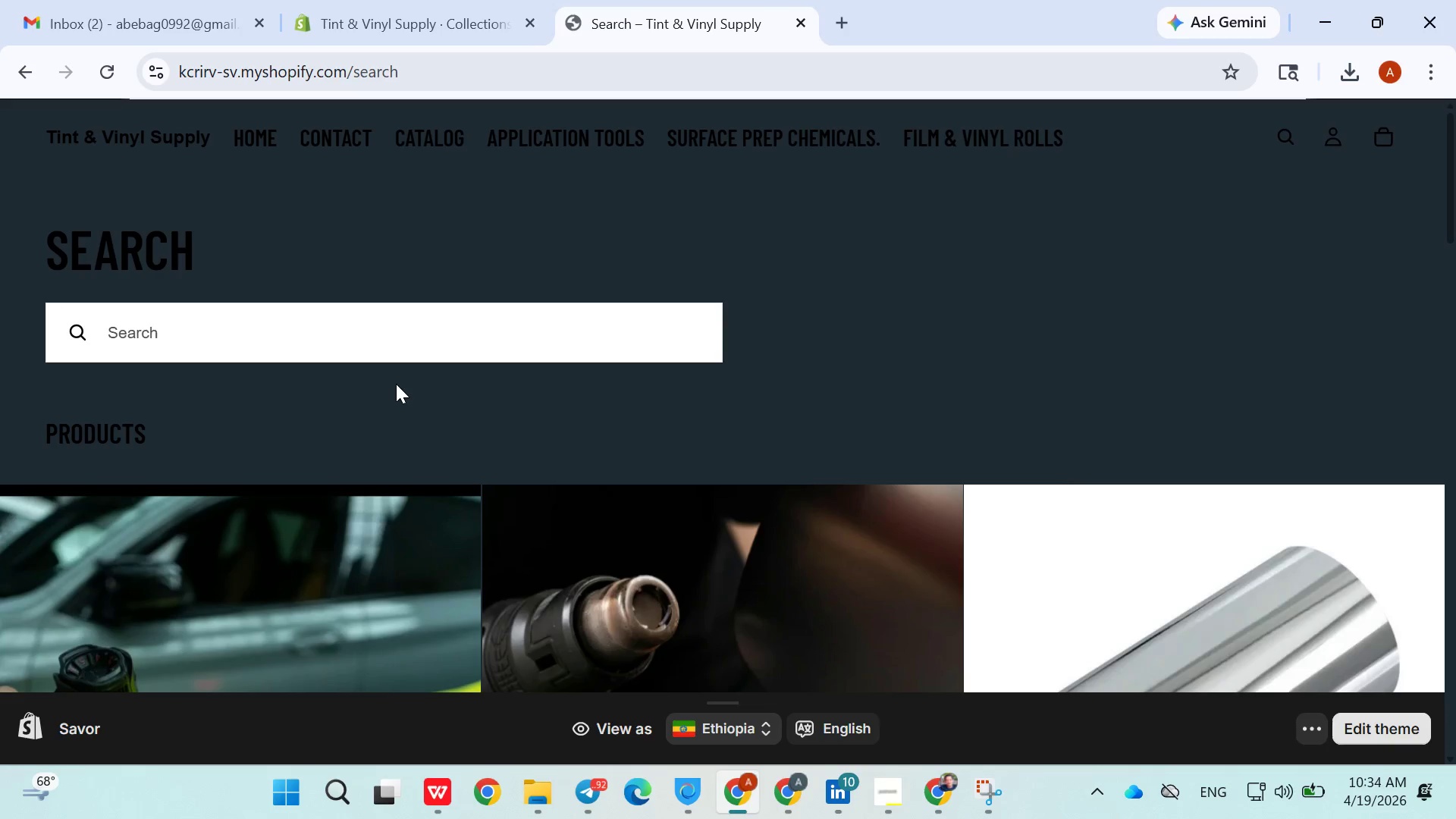 
left_click([396, 384])
 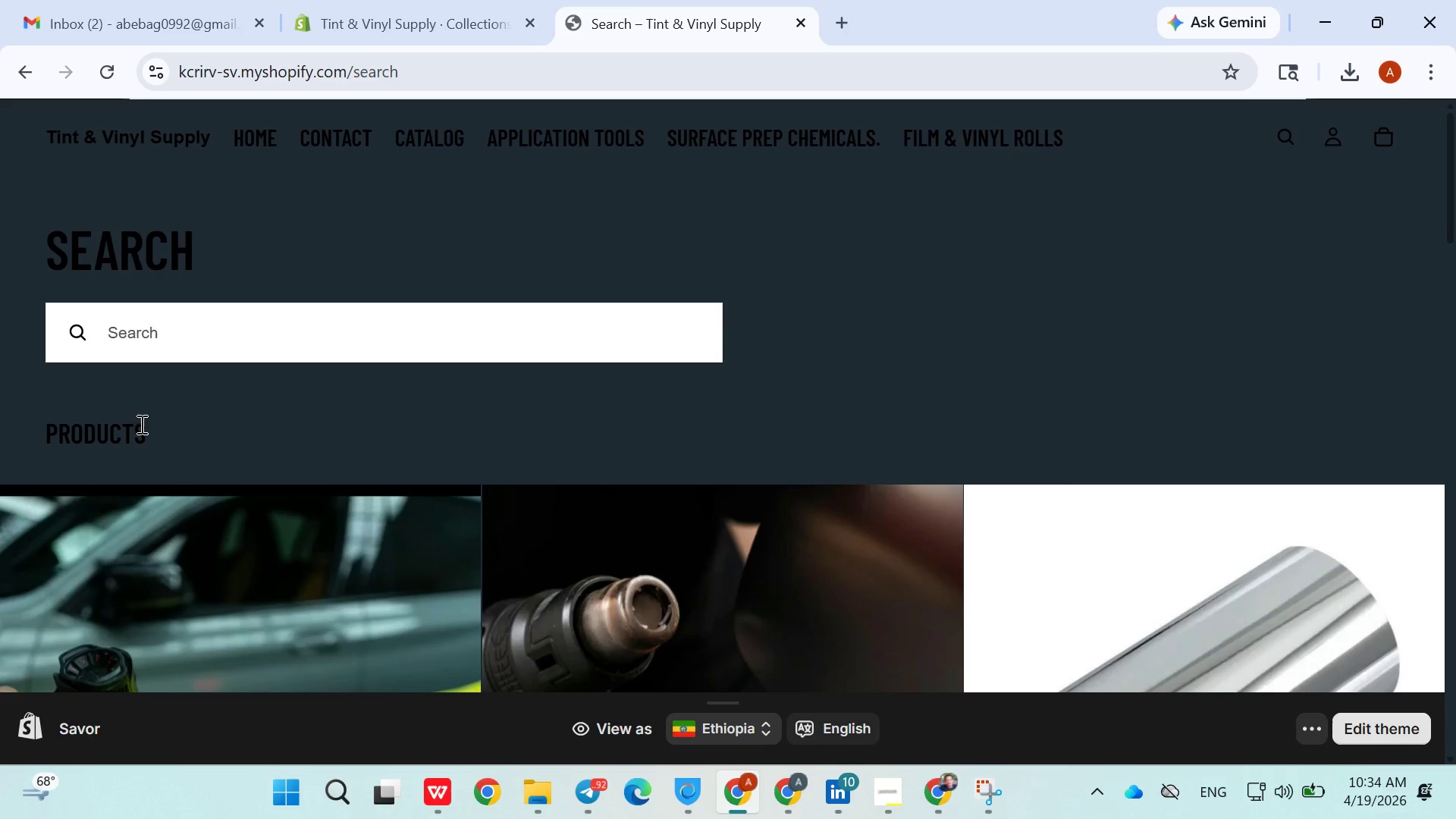 
left_click([137, 422])
 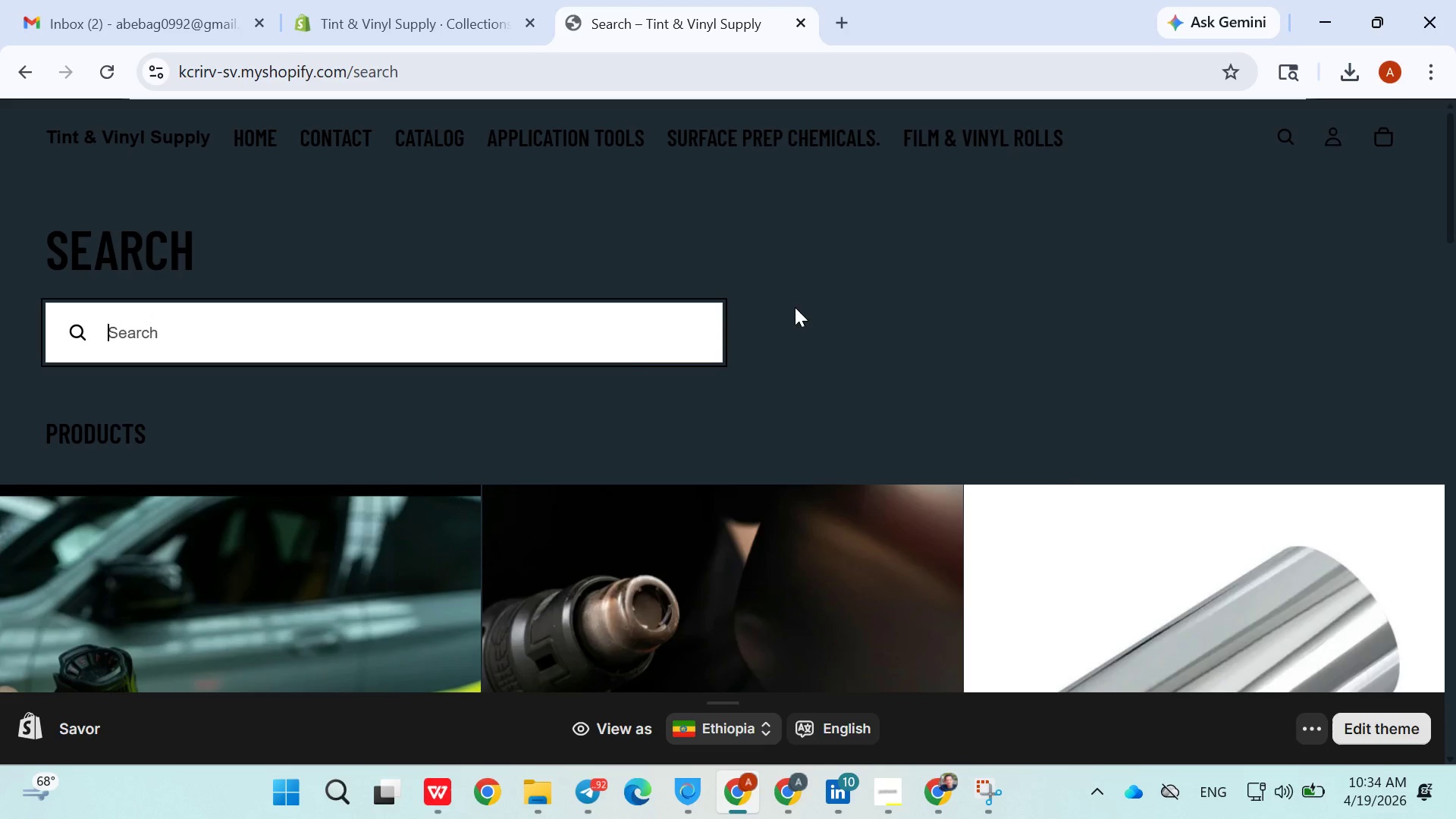 
double_click([807, 298])
 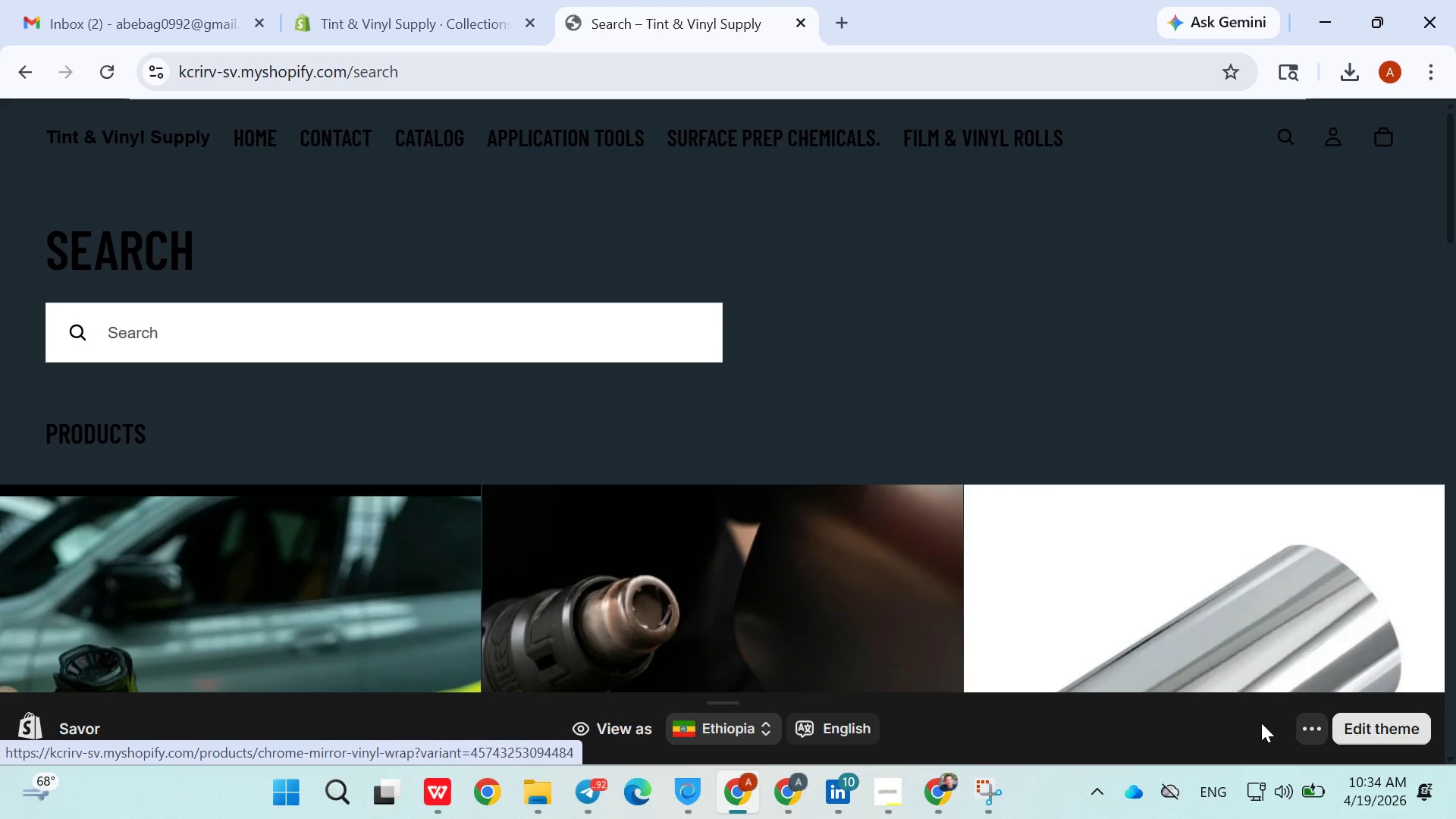 
left_click([1298, 723])
 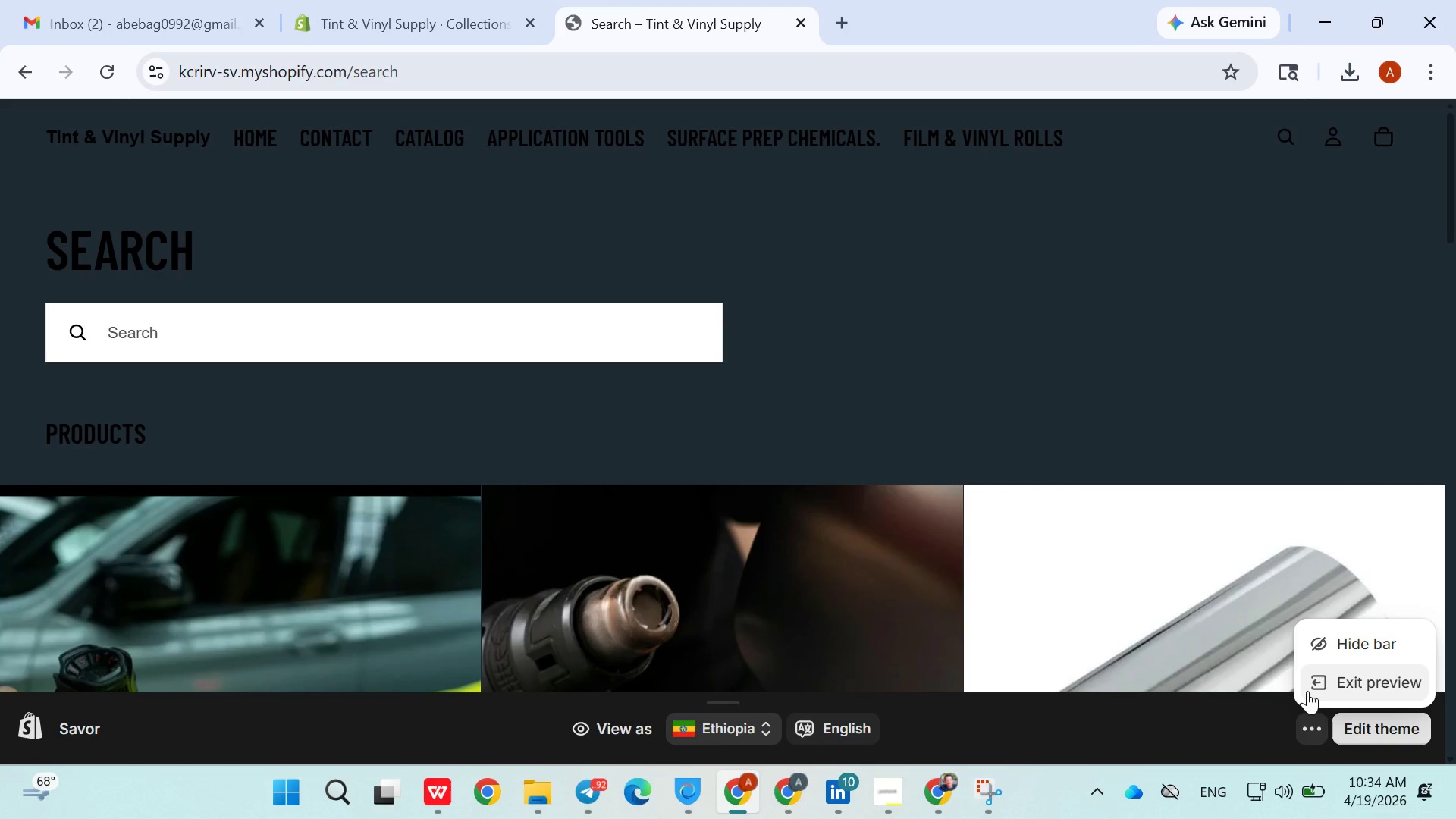 
left_click([1307, 691])
 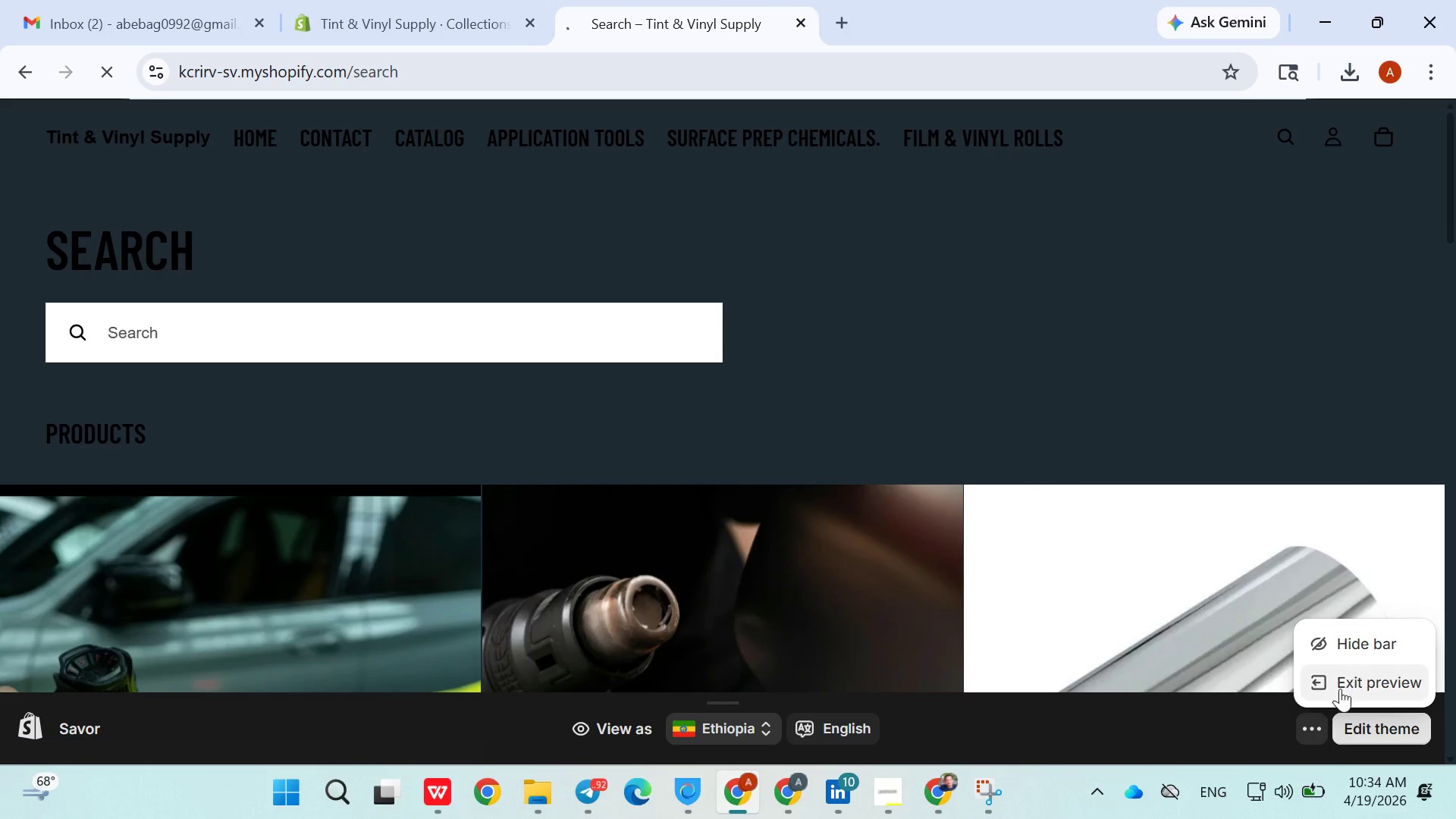 
left_click([1340, 689])
 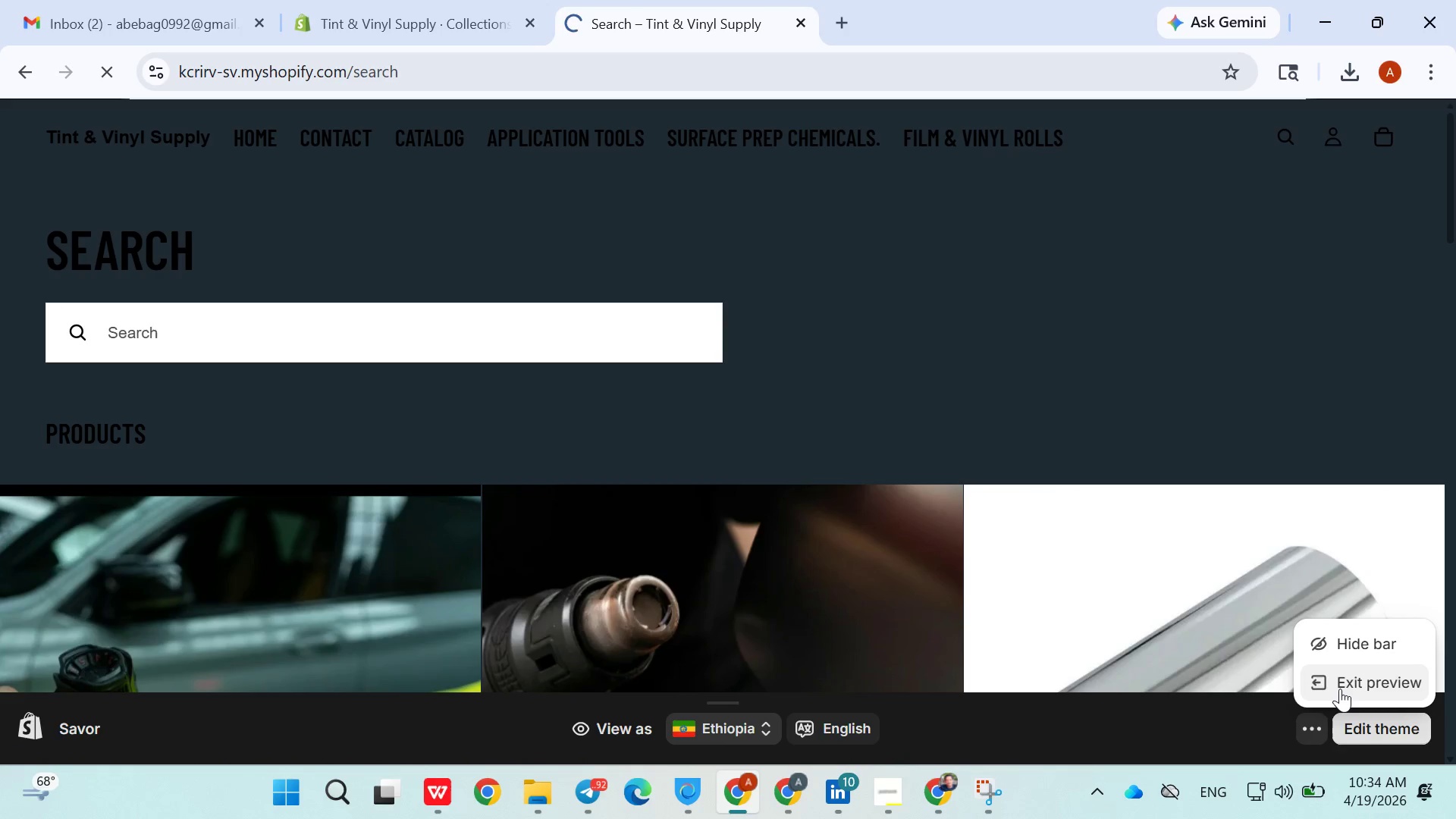 
left_click([1340, 689])
 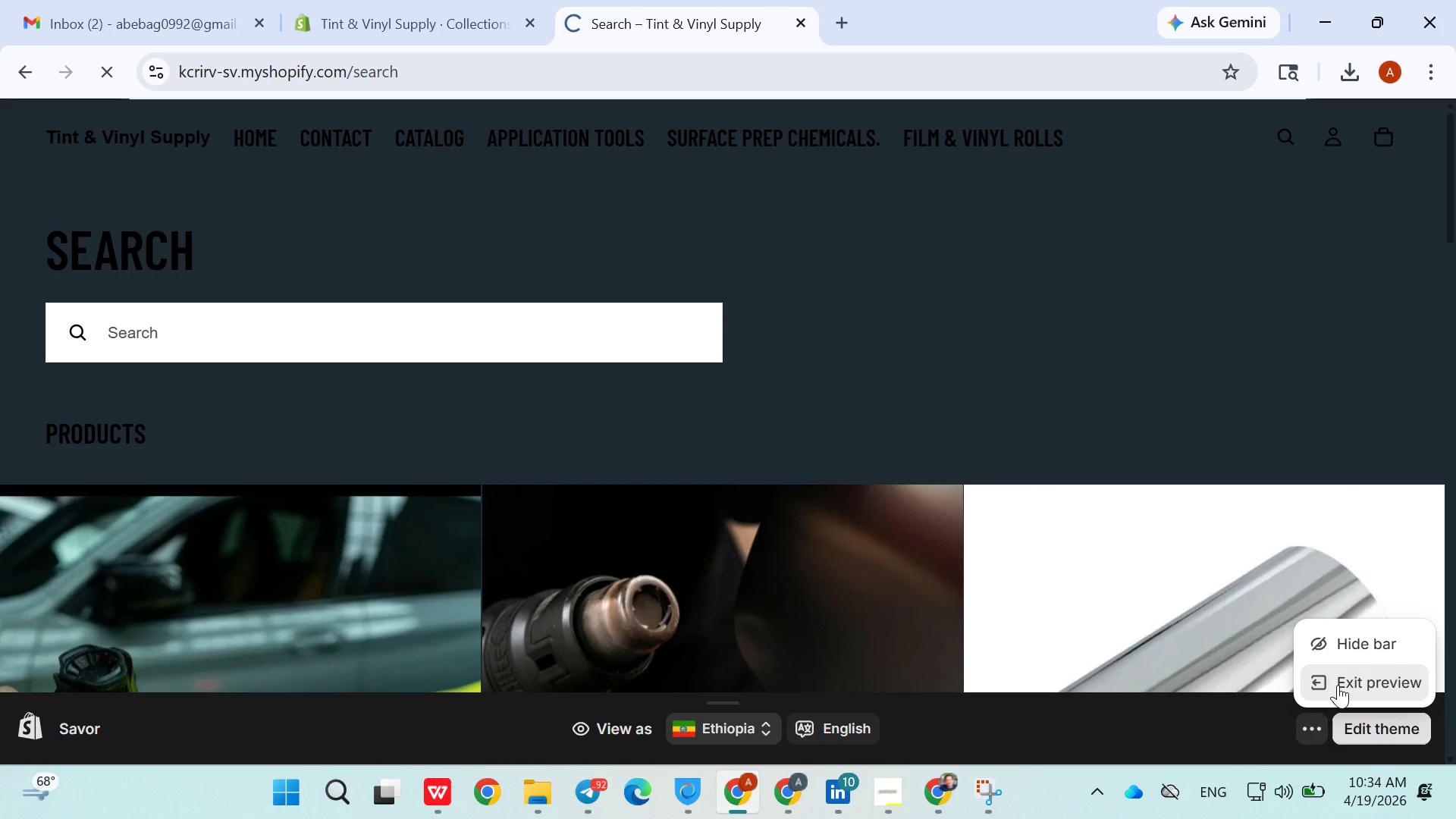 
left_click([1338, 685])
 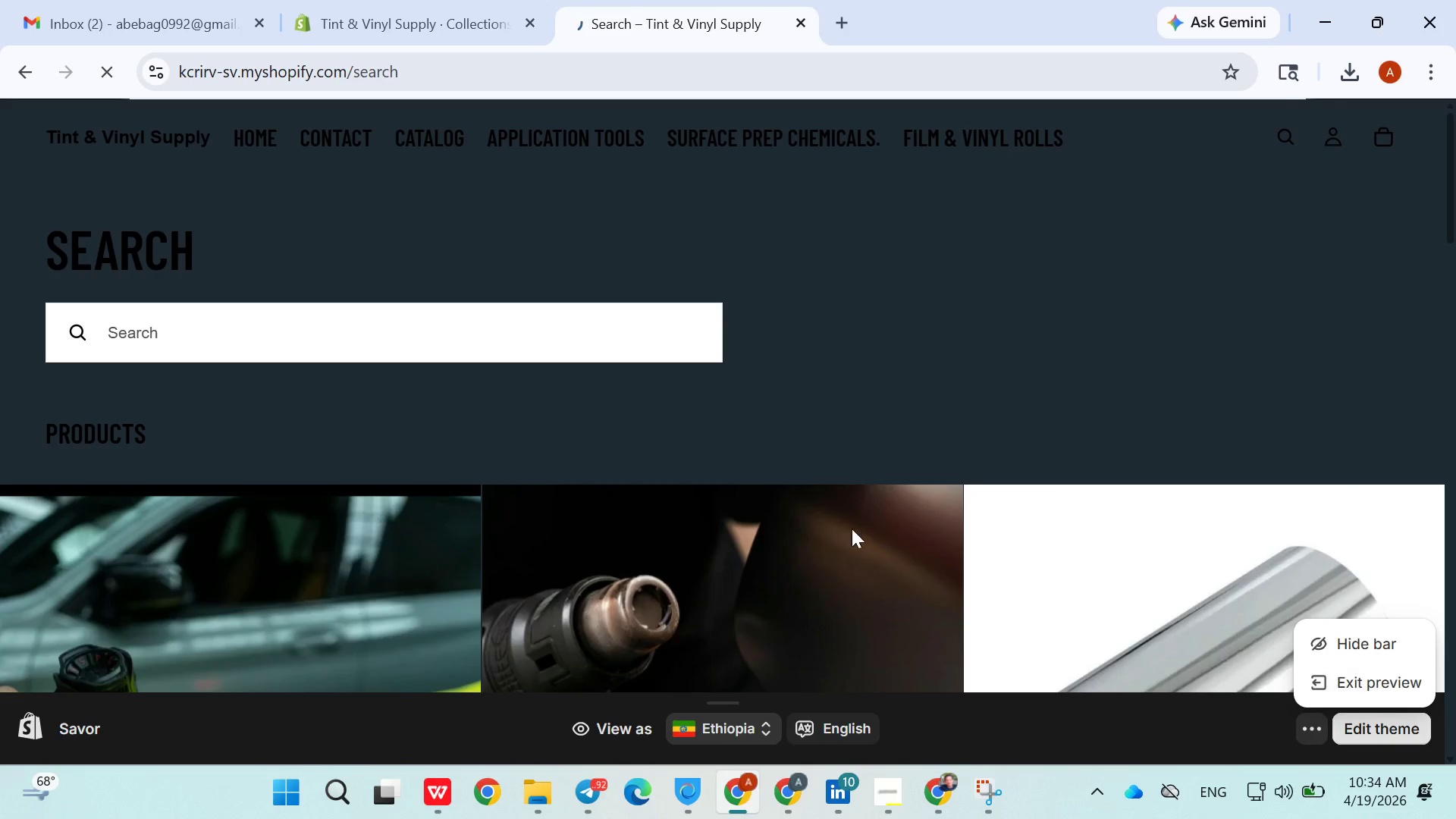 
scroll: coordinate [849, 526], scroll_direction: down, amount: 4.0
 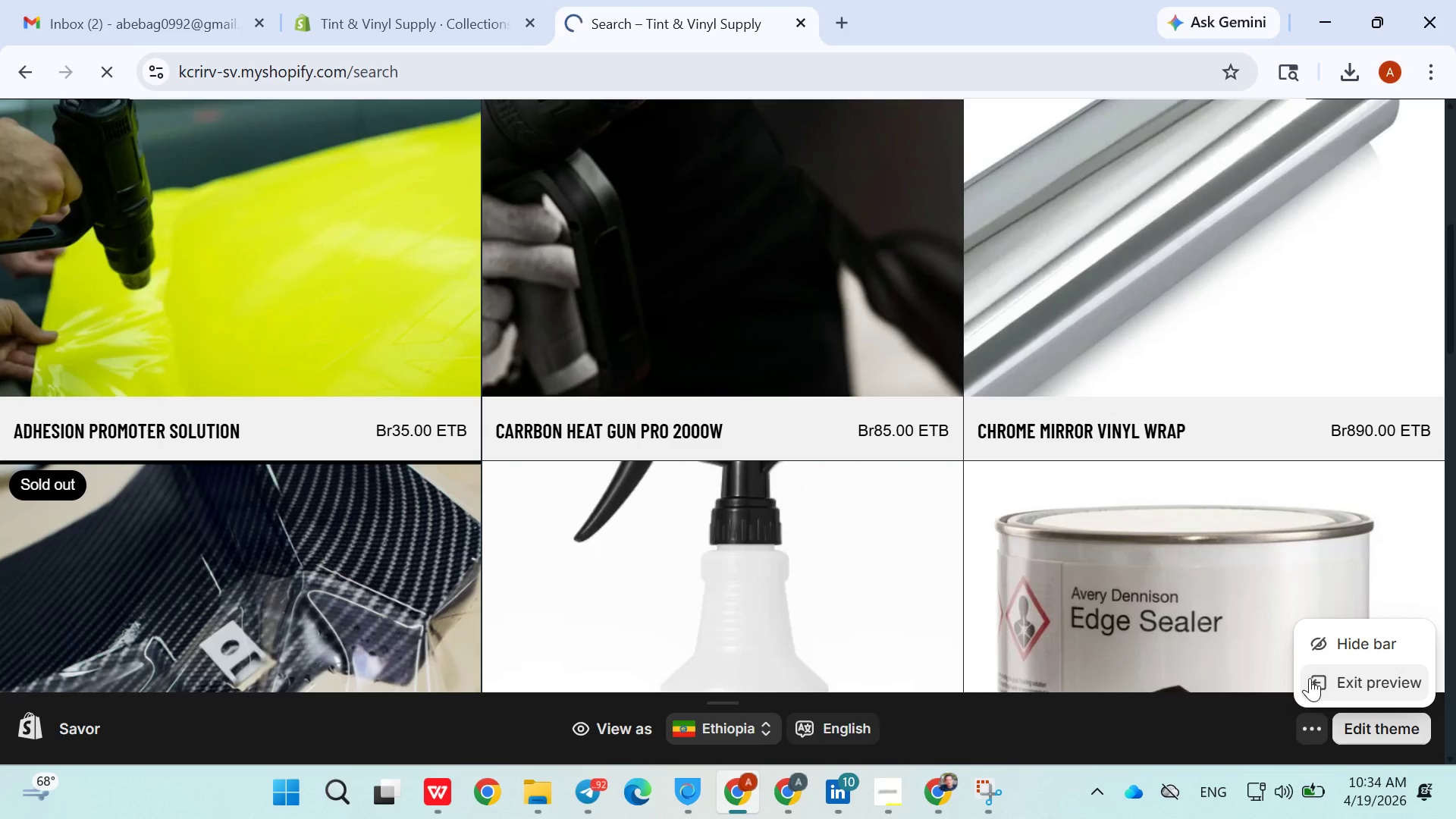 
left_click([1311, 676])
 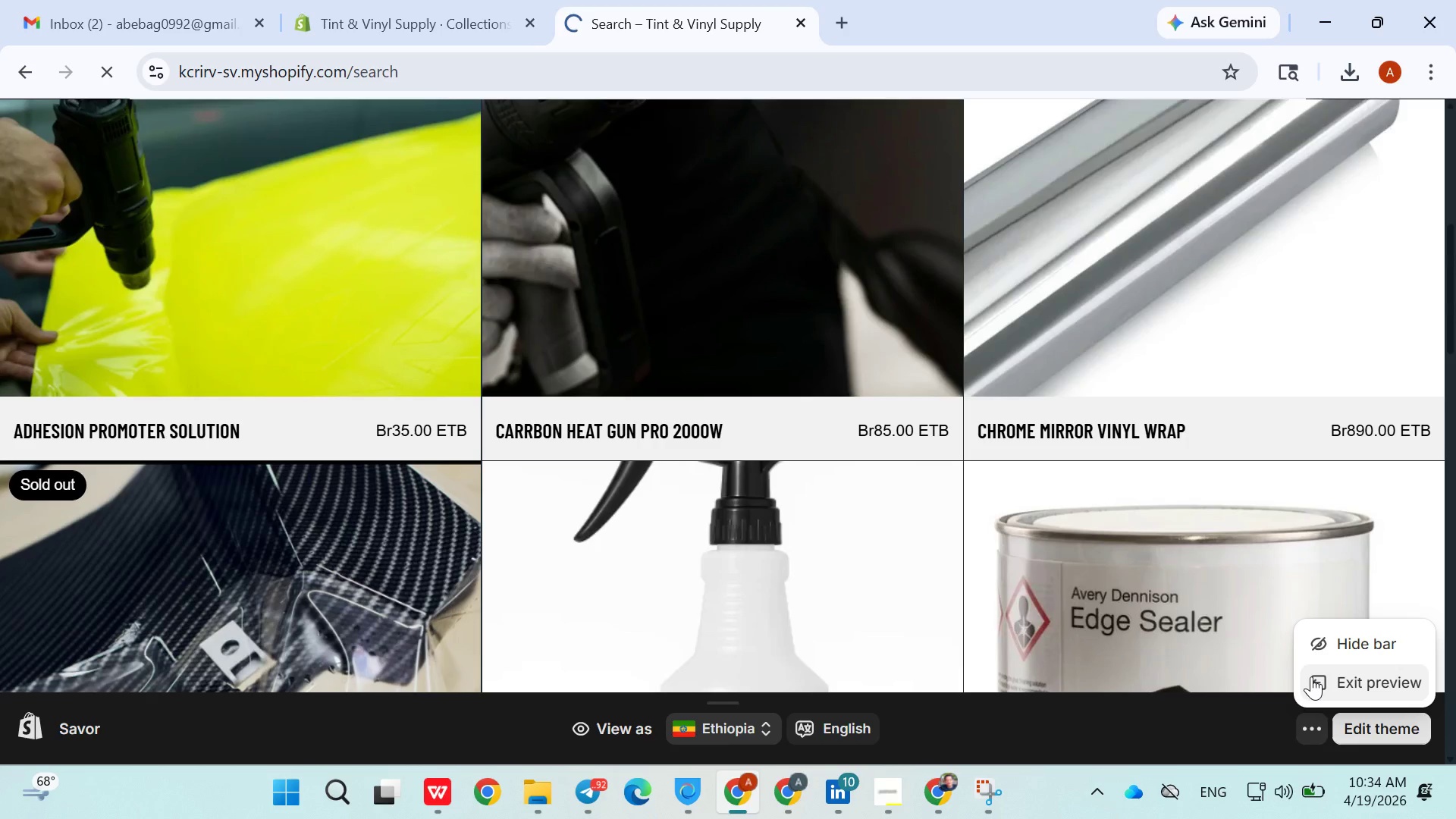 
left_click([1311, 676])
 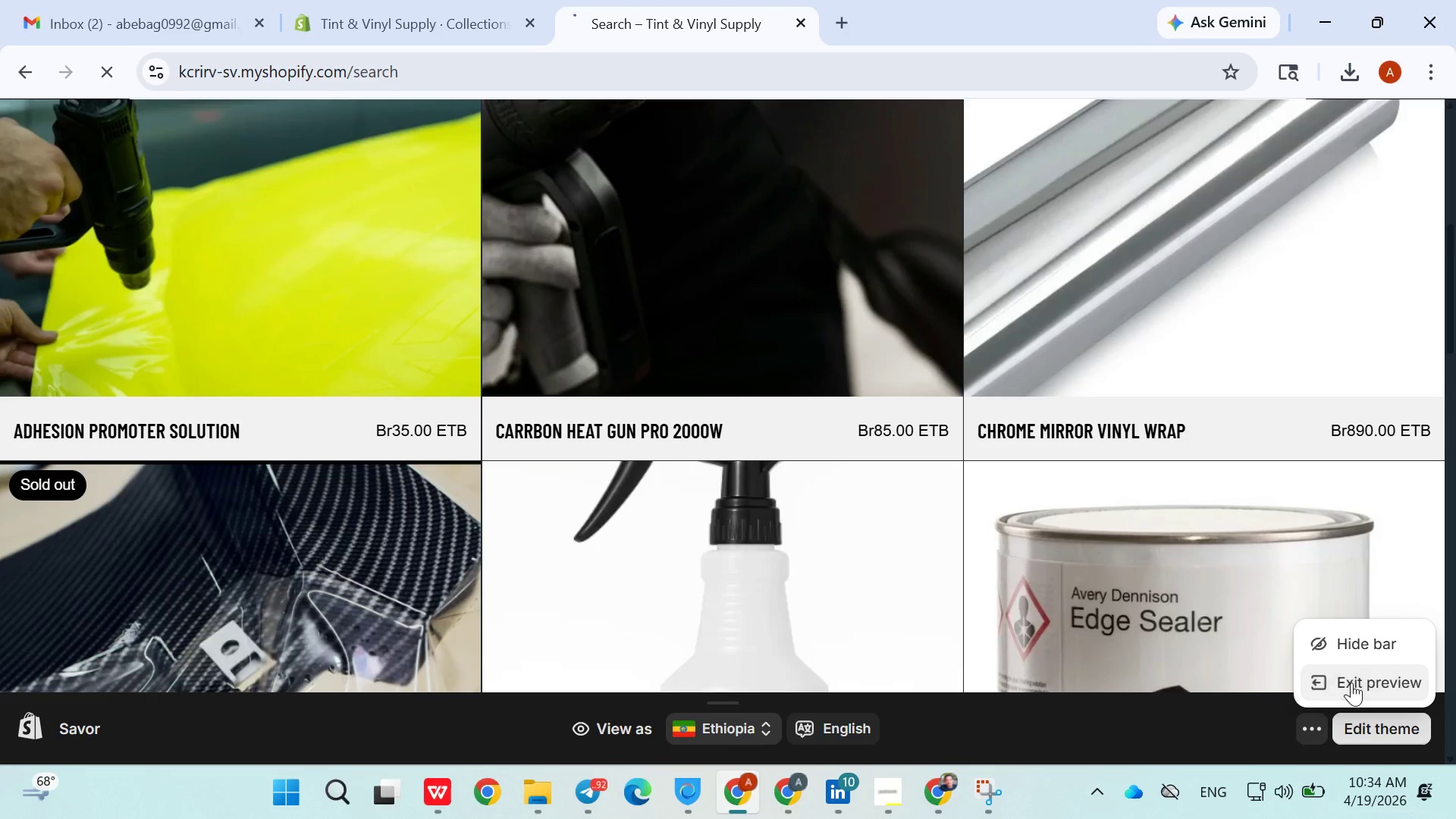 
double_click([1351, 682])
 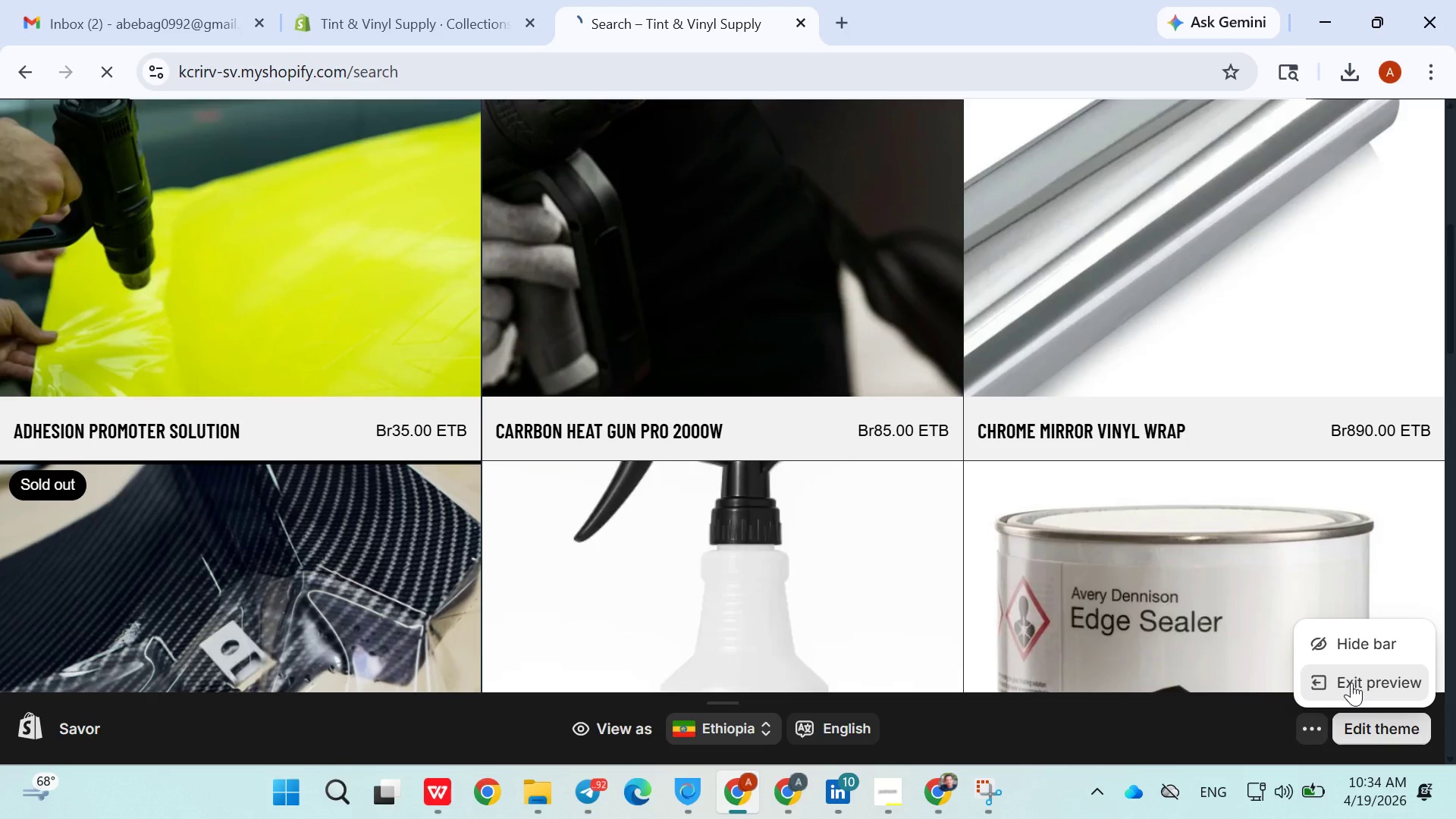 
triple_click([1351, 682])
 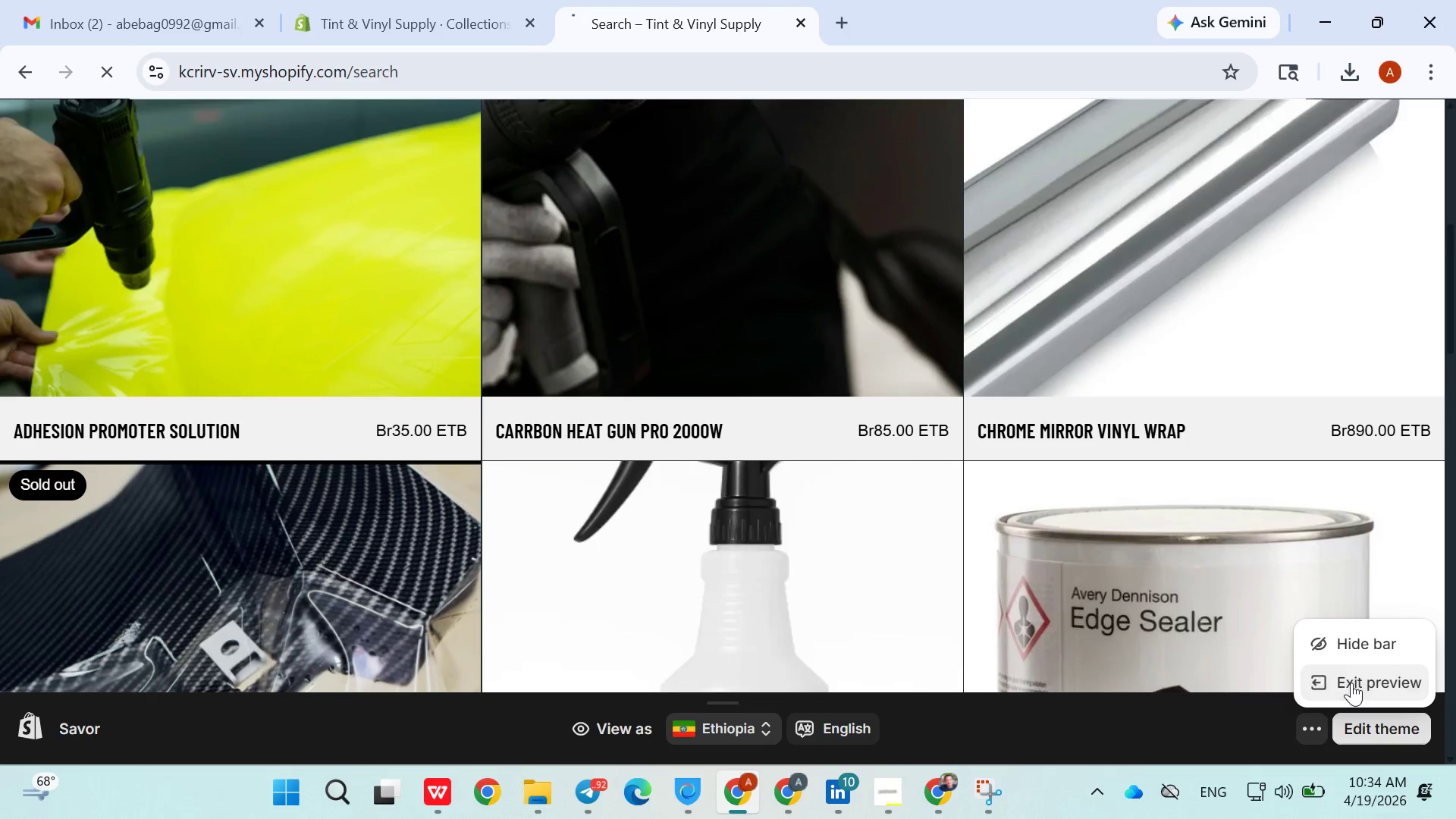 
triple_click([1351, 682])
 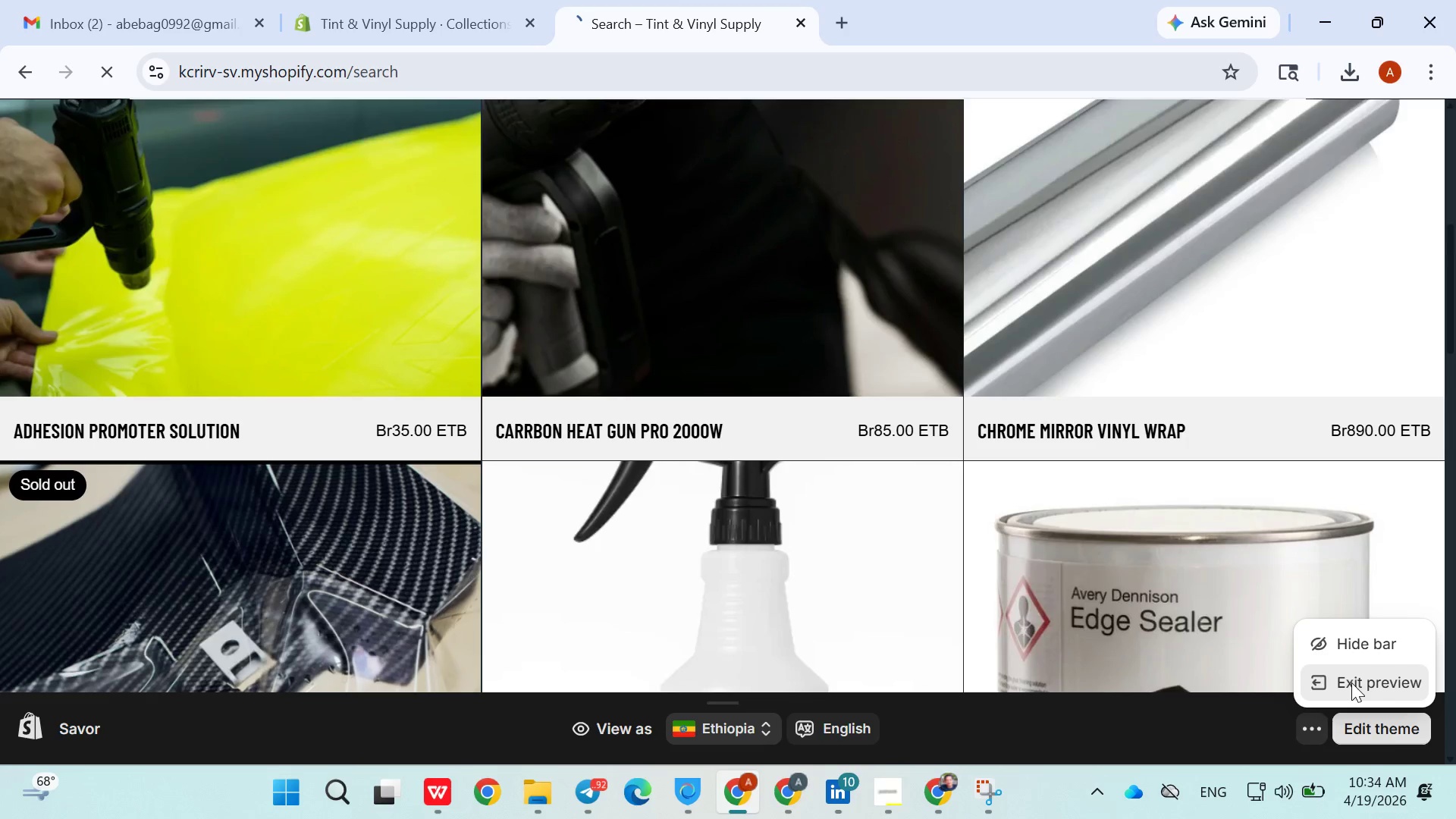 
triple_click([1351, 682])
 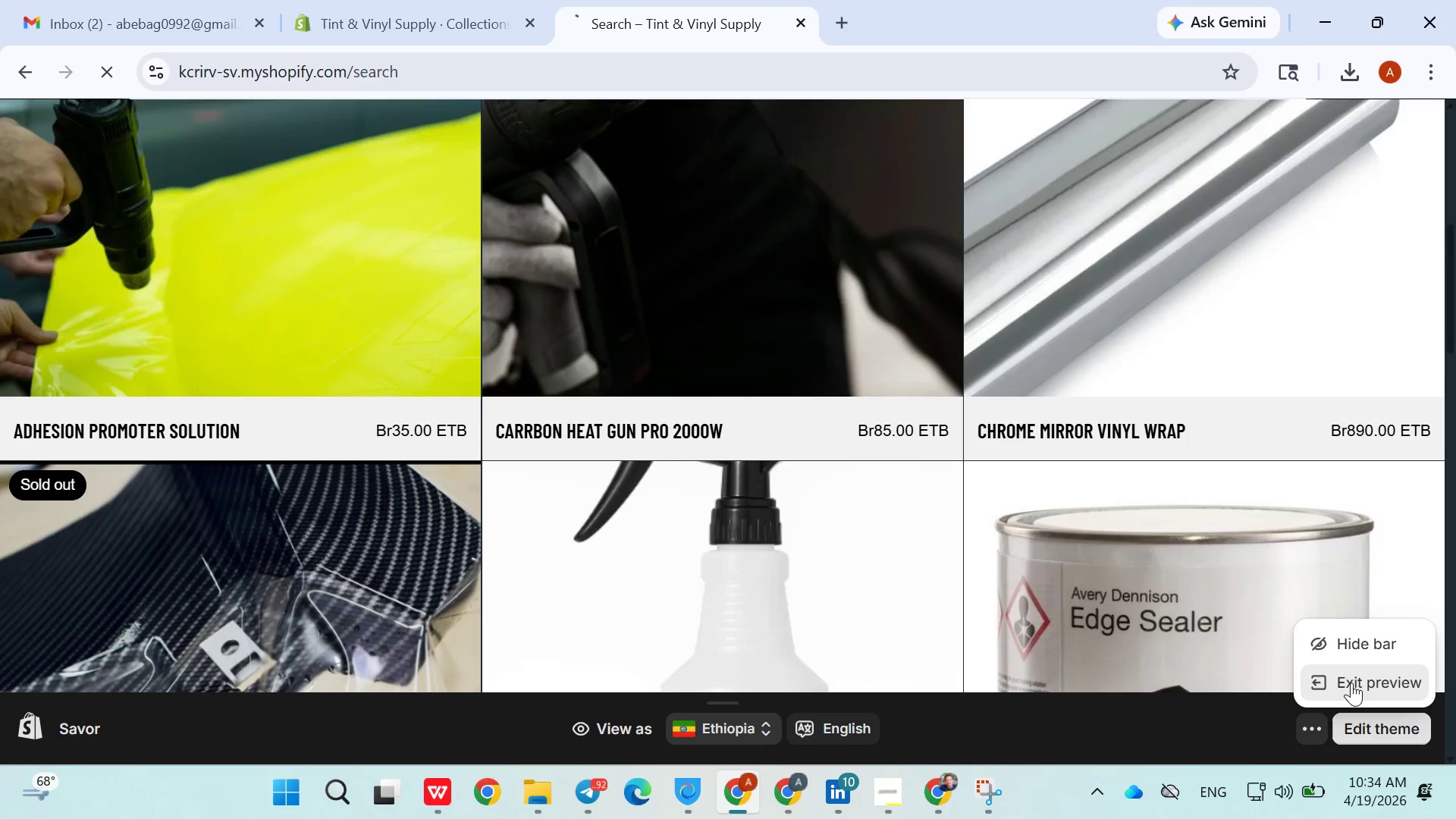 
triple_click([1351, 682])
 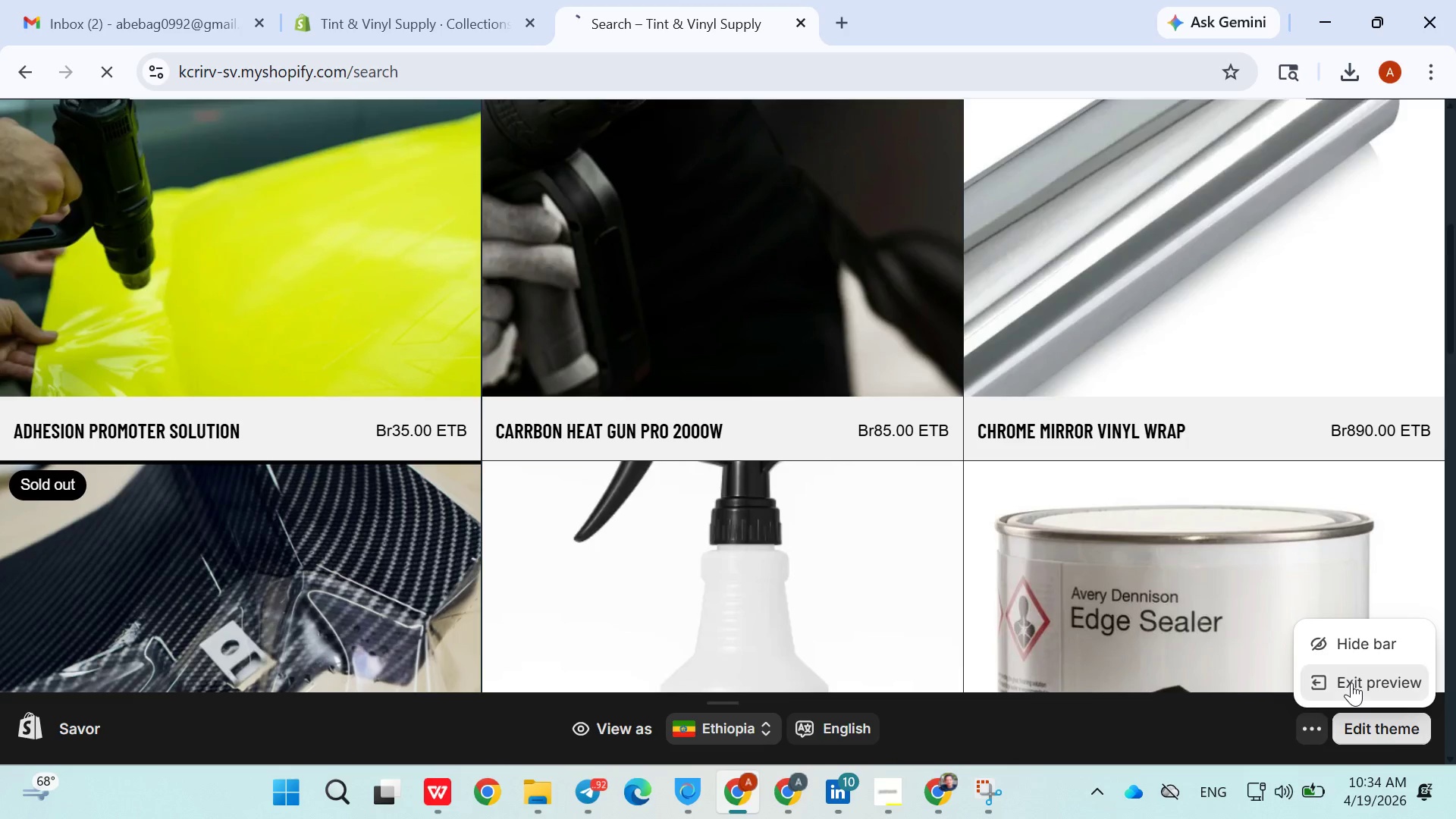 
triple_click([1351, 682])
 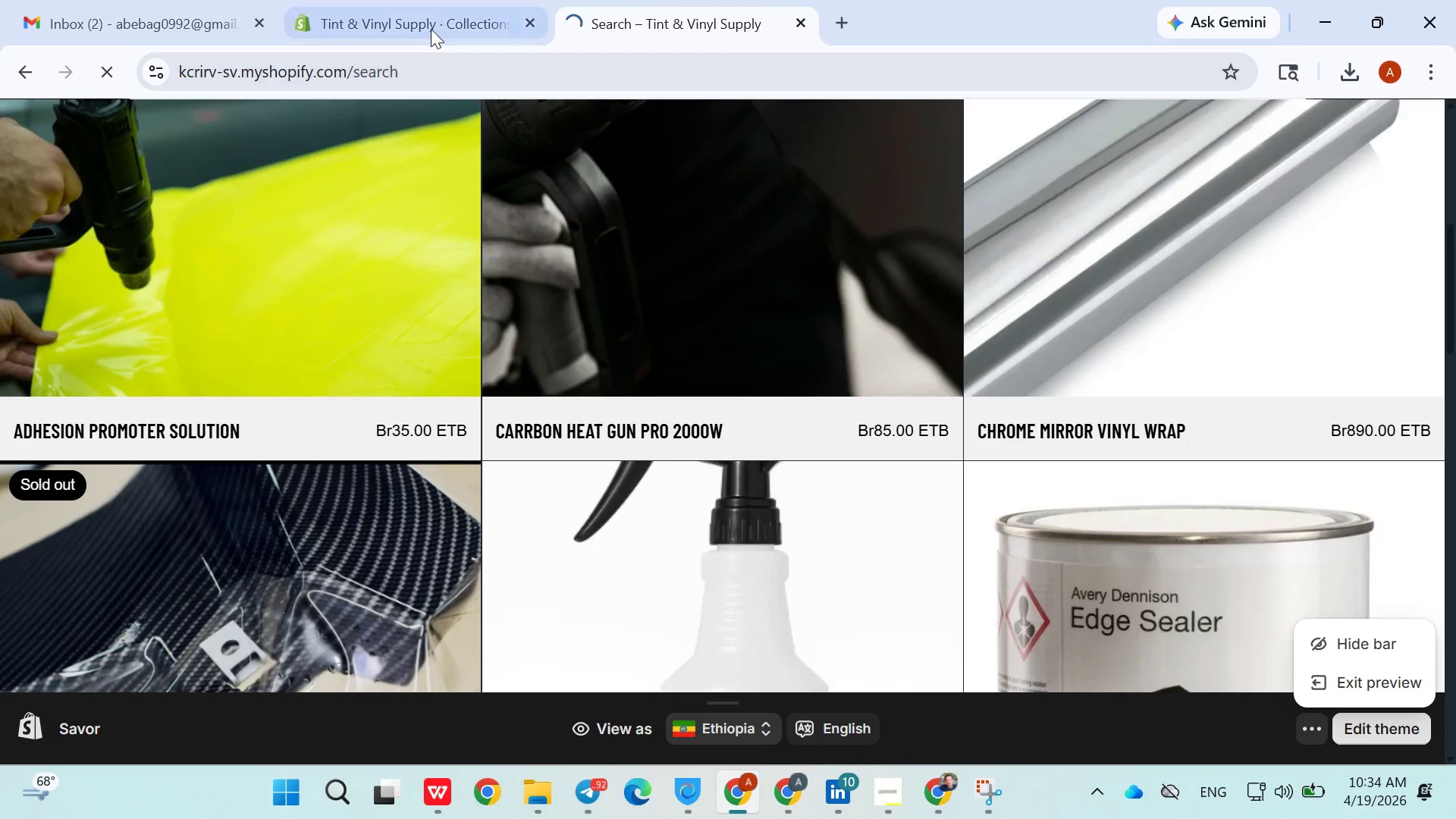 
left_click([431, 29])
 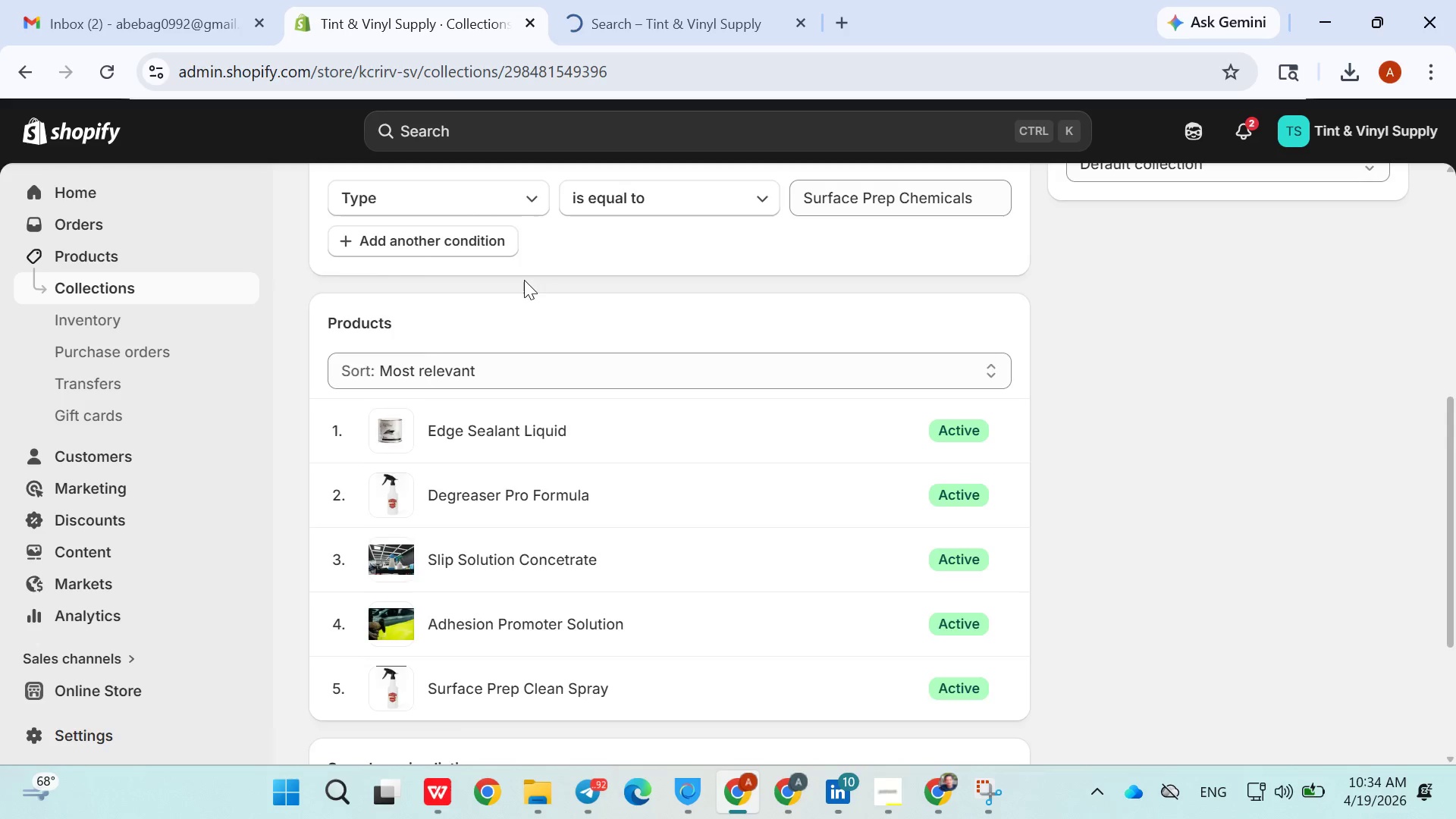 
scroll: coordinate [780, 584], scroll_direction: none, amount: 0.0
 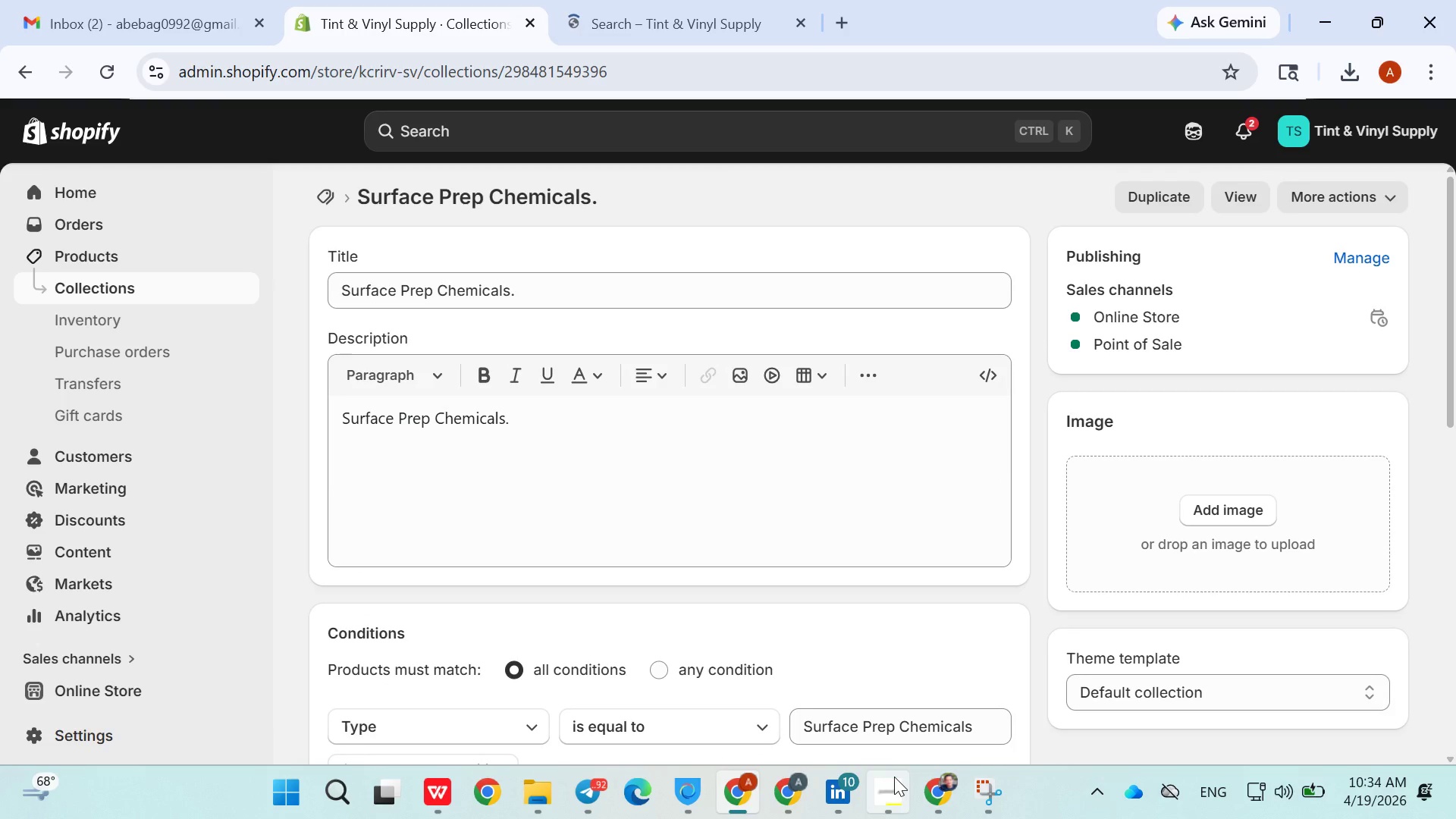 